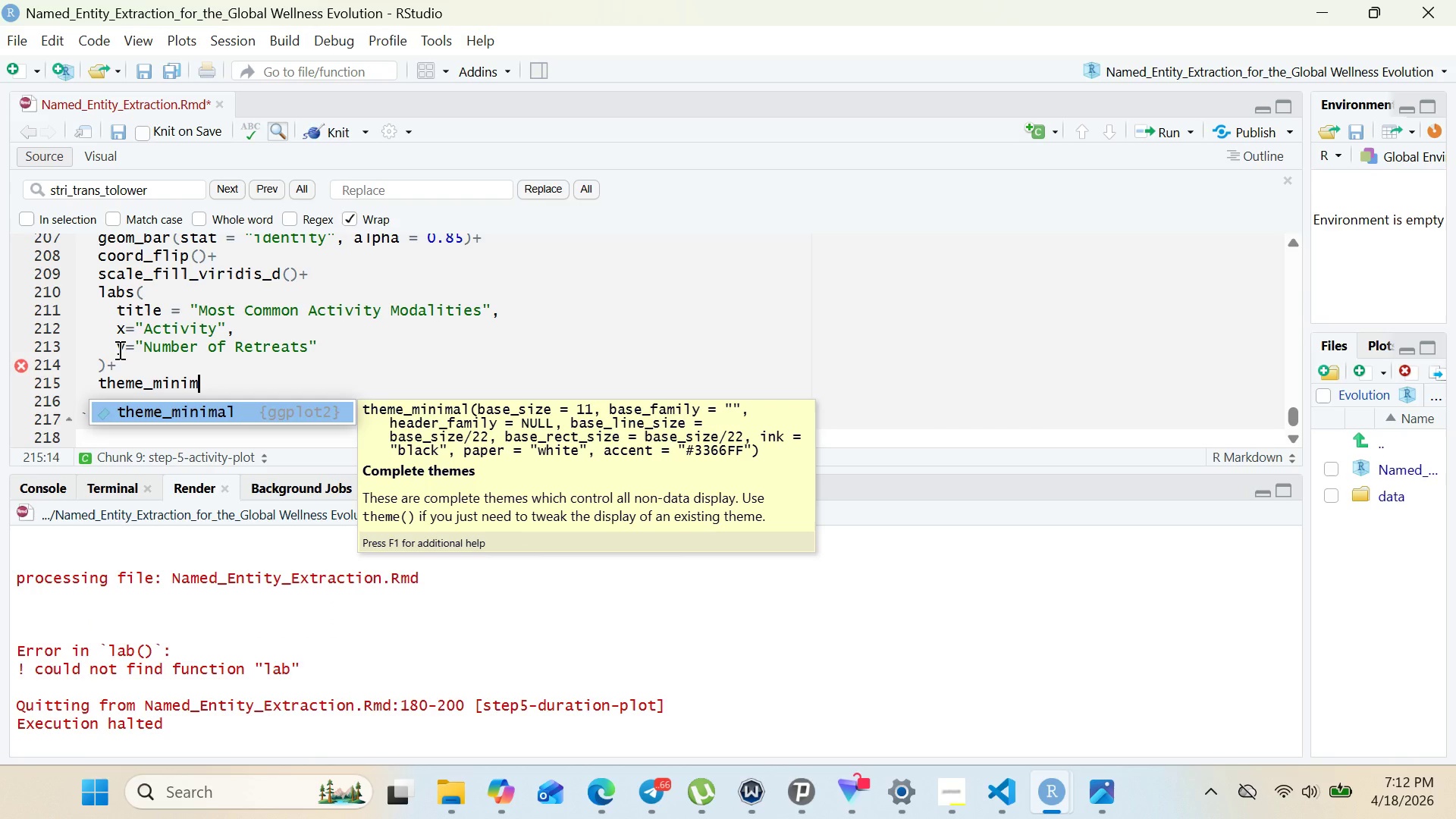 
key(Shift+Enter)
 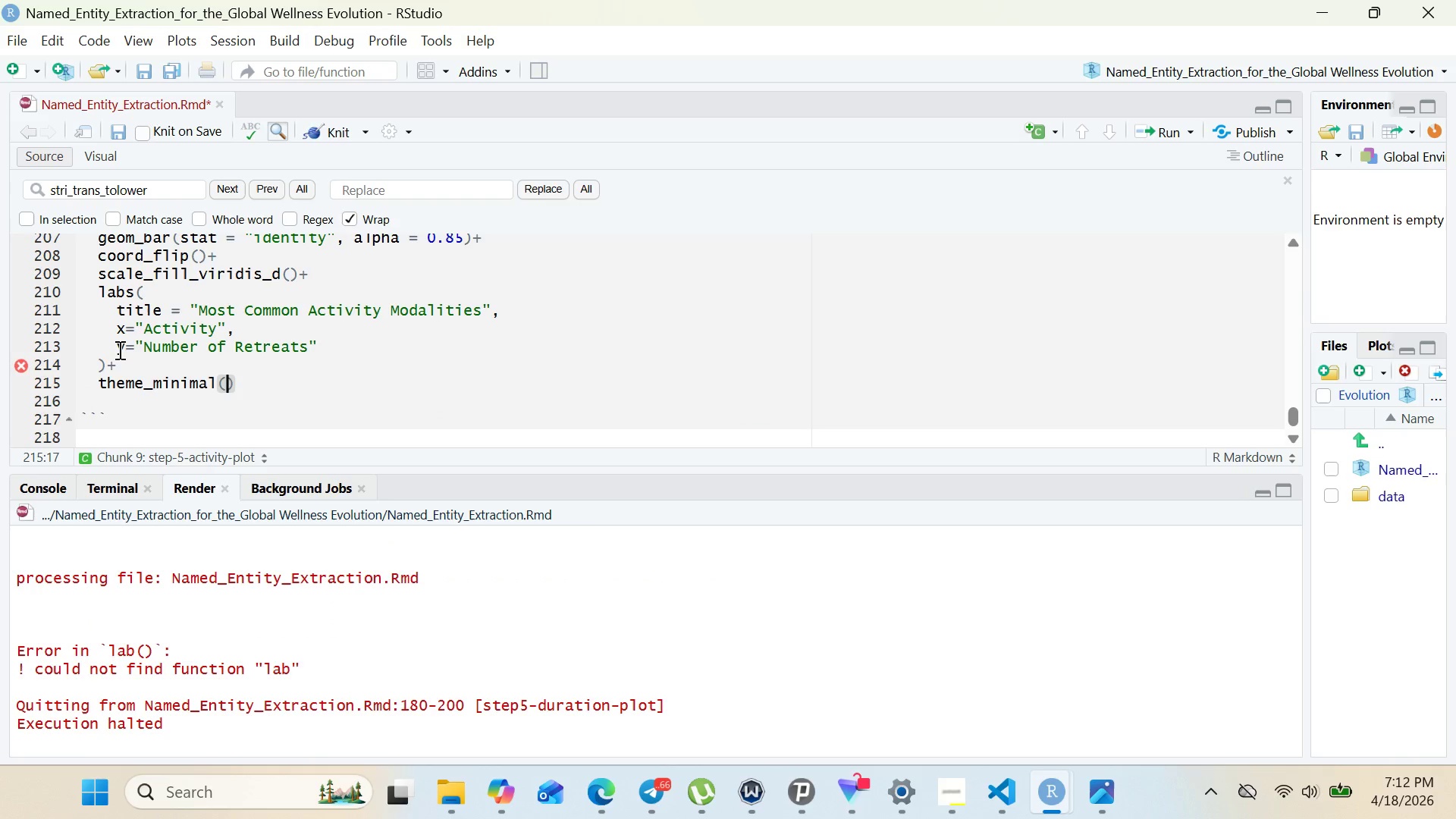 
key(Shift+ArrowRight)
 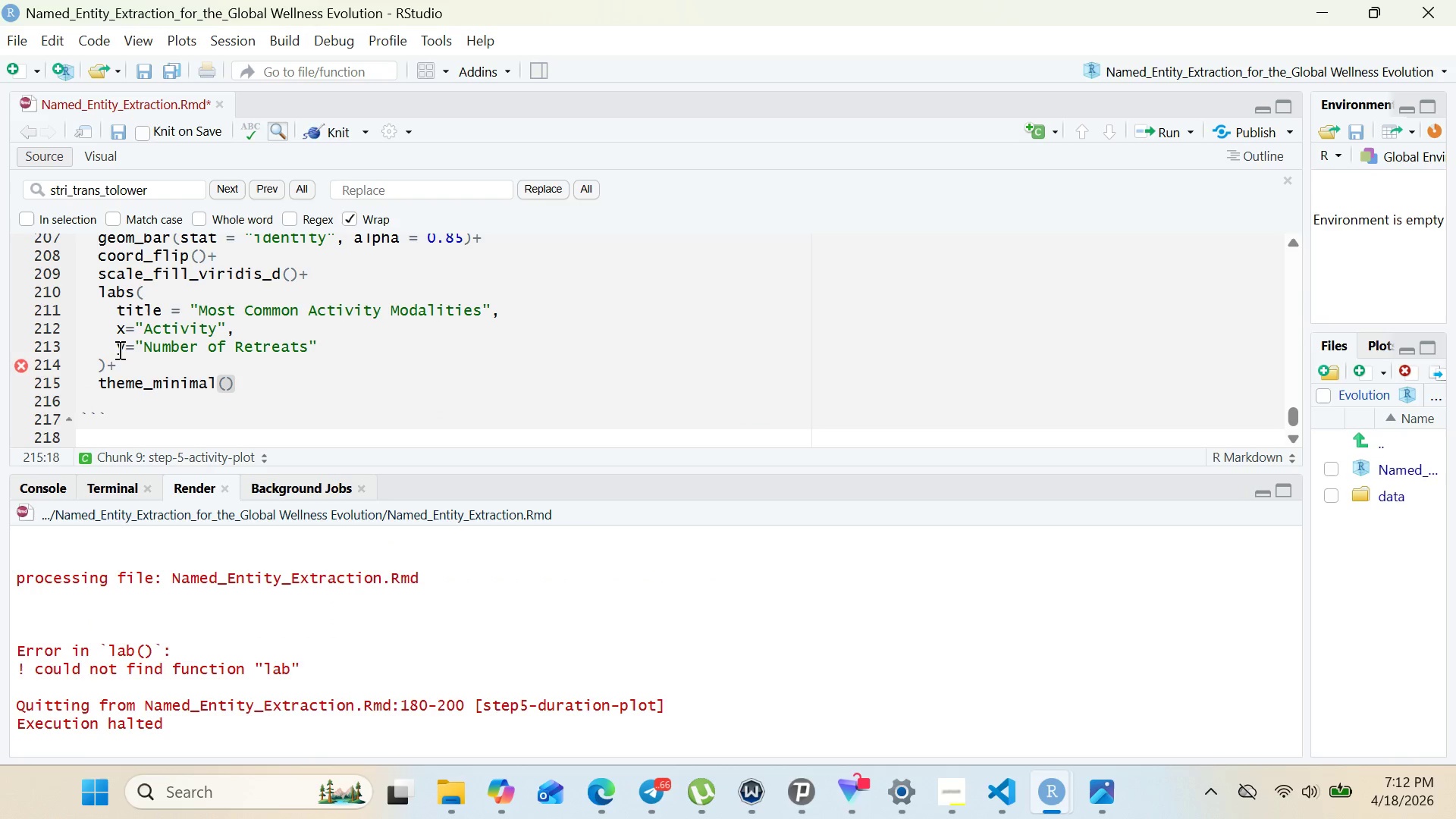 
key(Shift+Equal)
 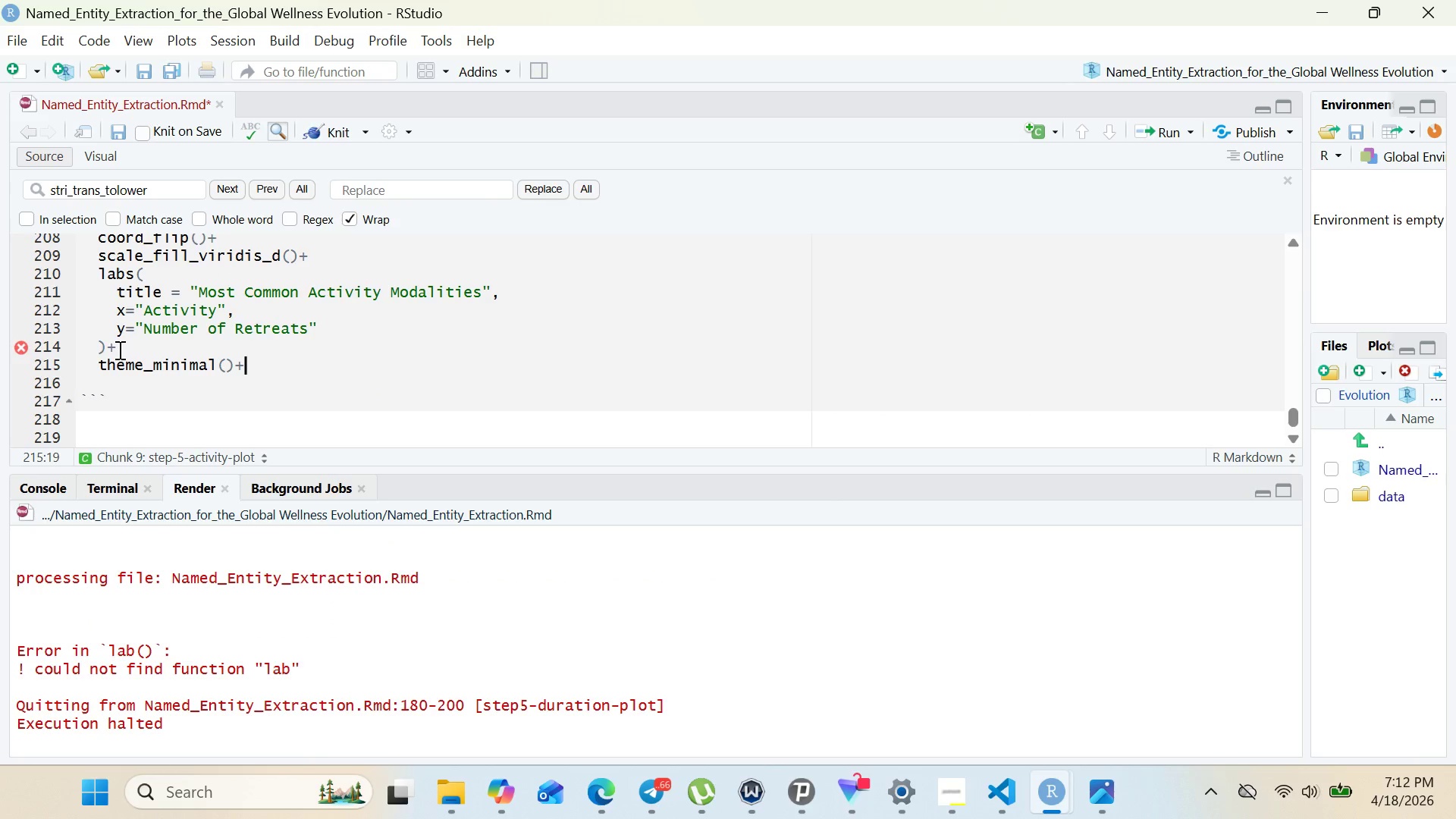 
key(Enter)
 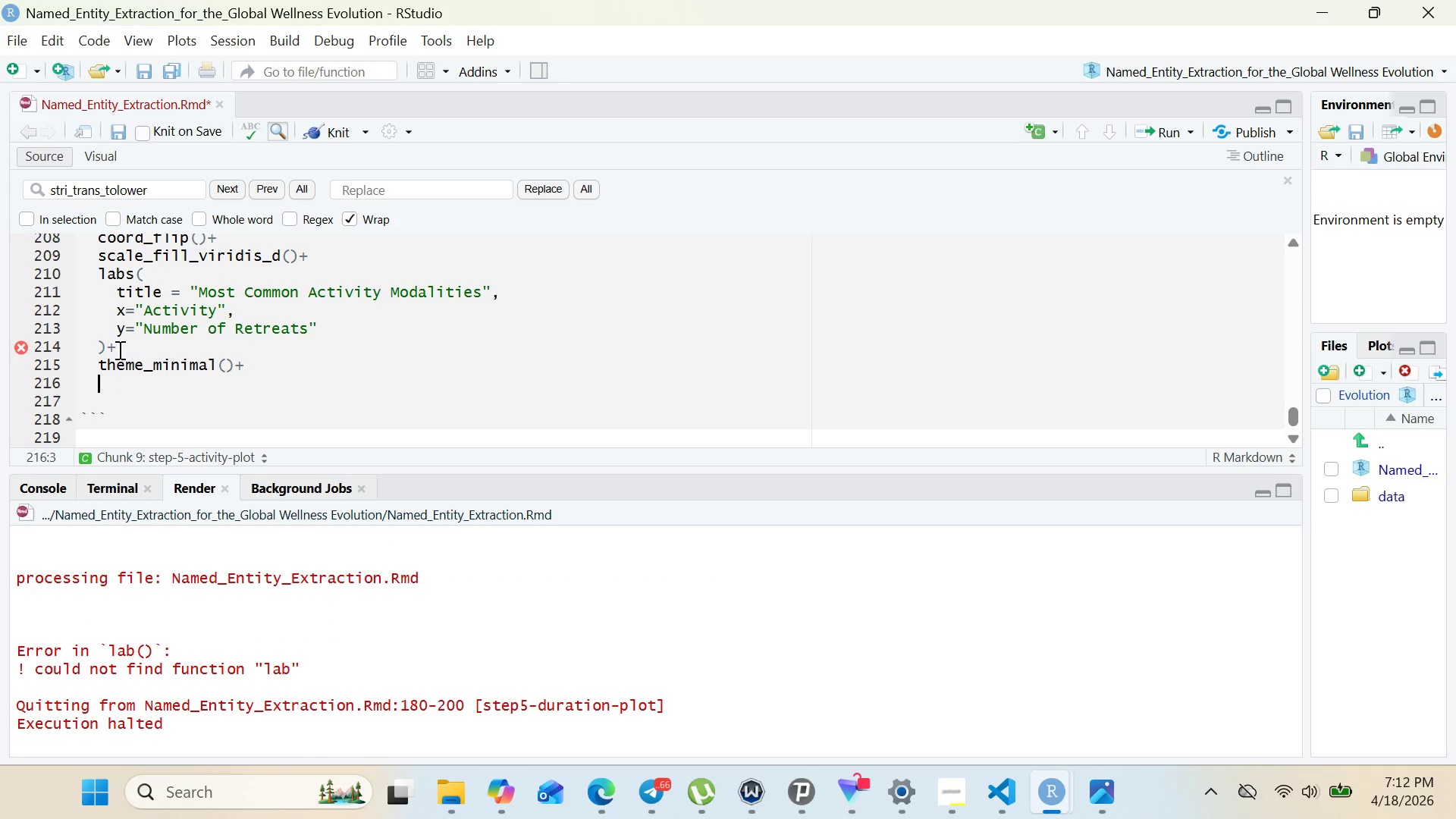 
type(theme()
 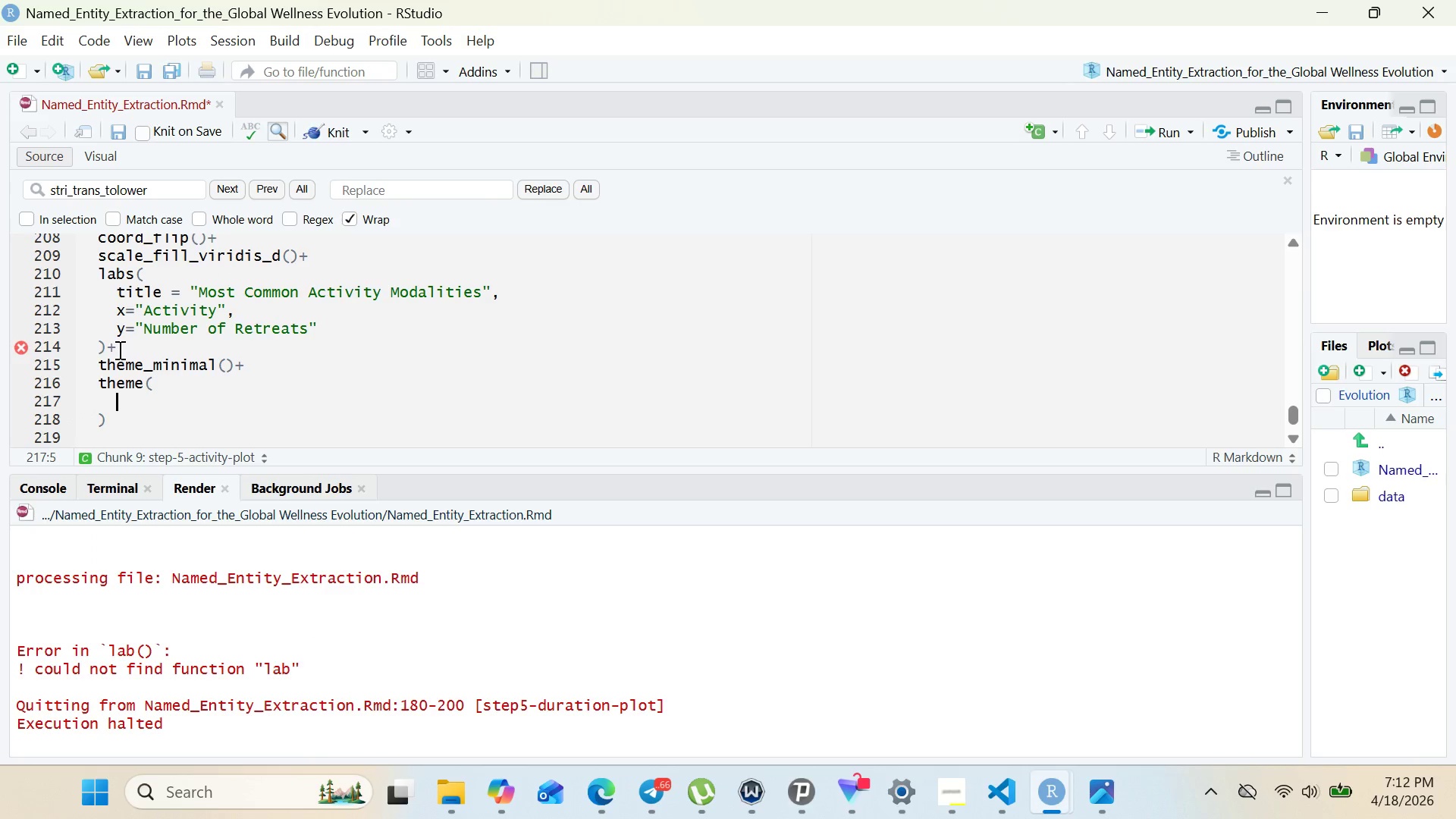 
 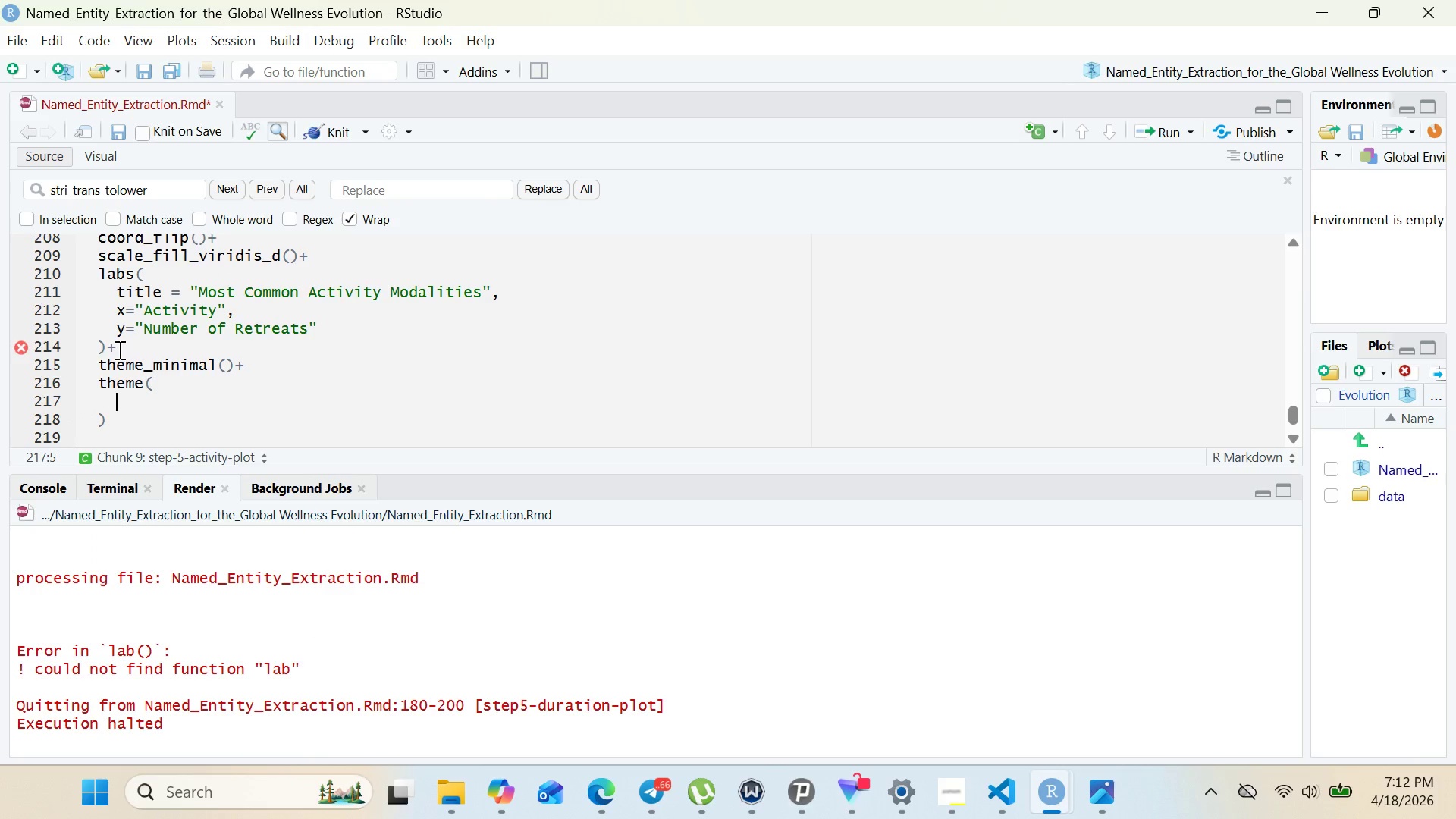 
key(Enter)
 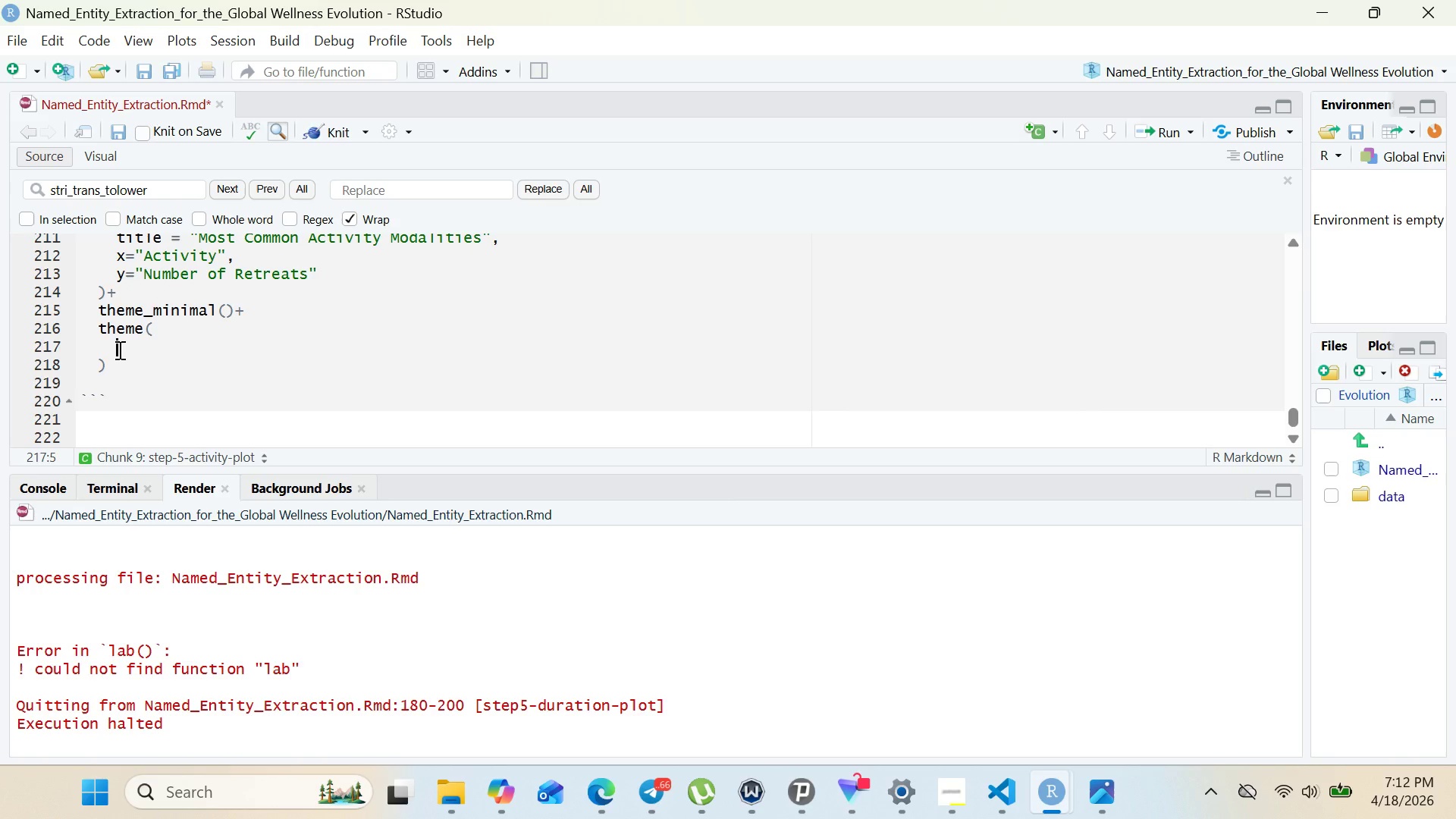 
type(plot.title)
 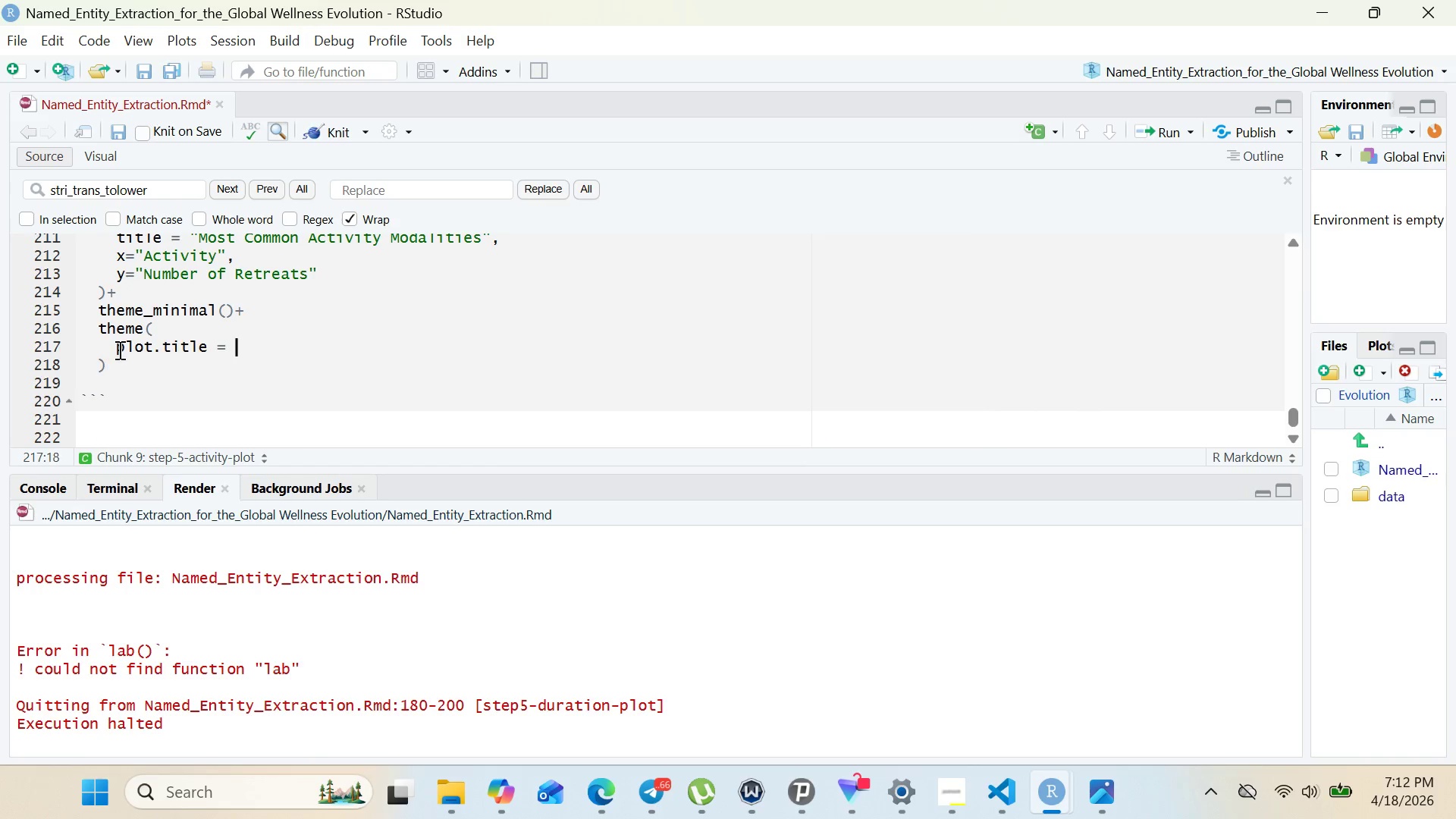 
key(Enter)
 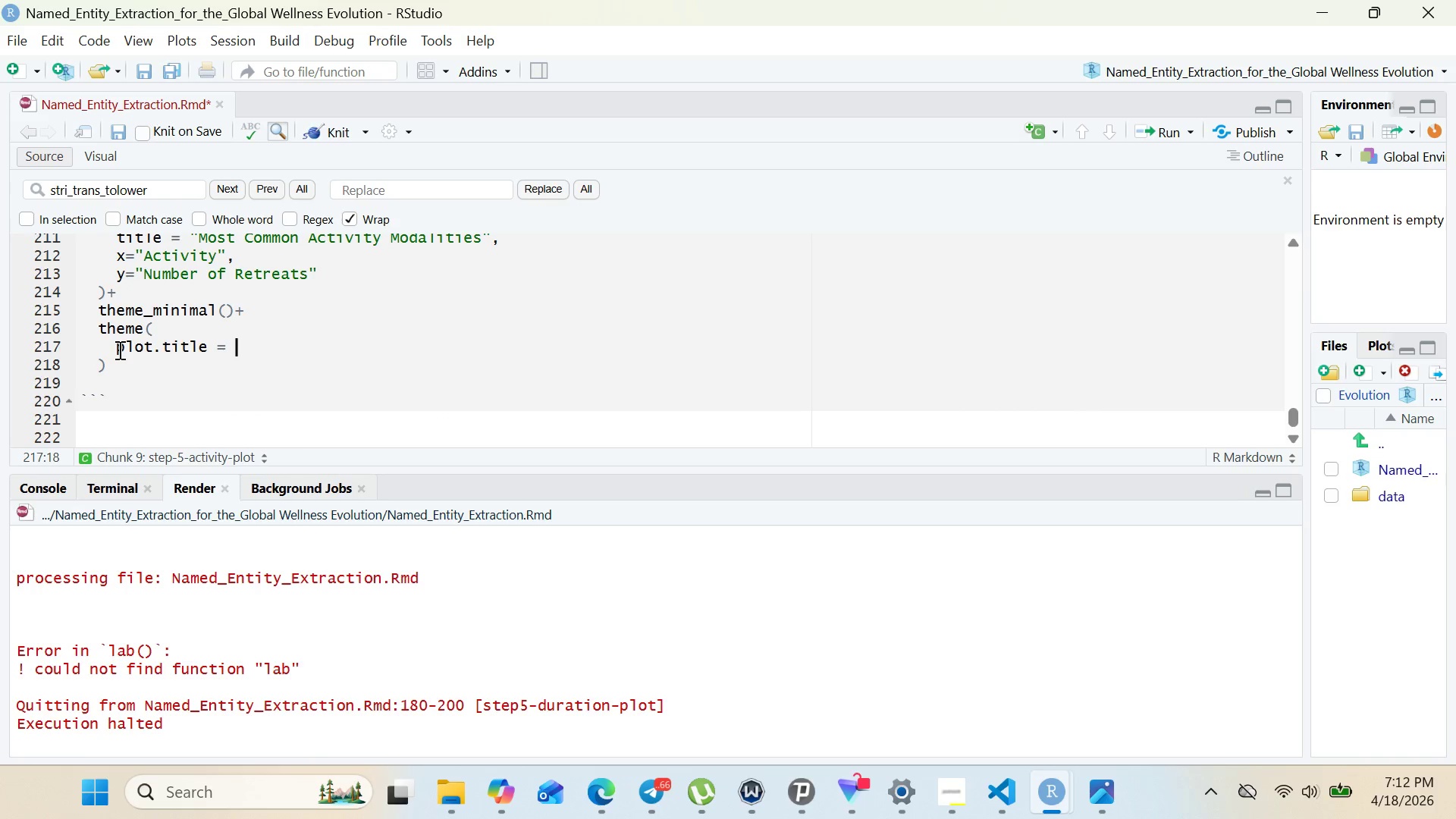 
type(element_text(size = 14, face = "bold)
 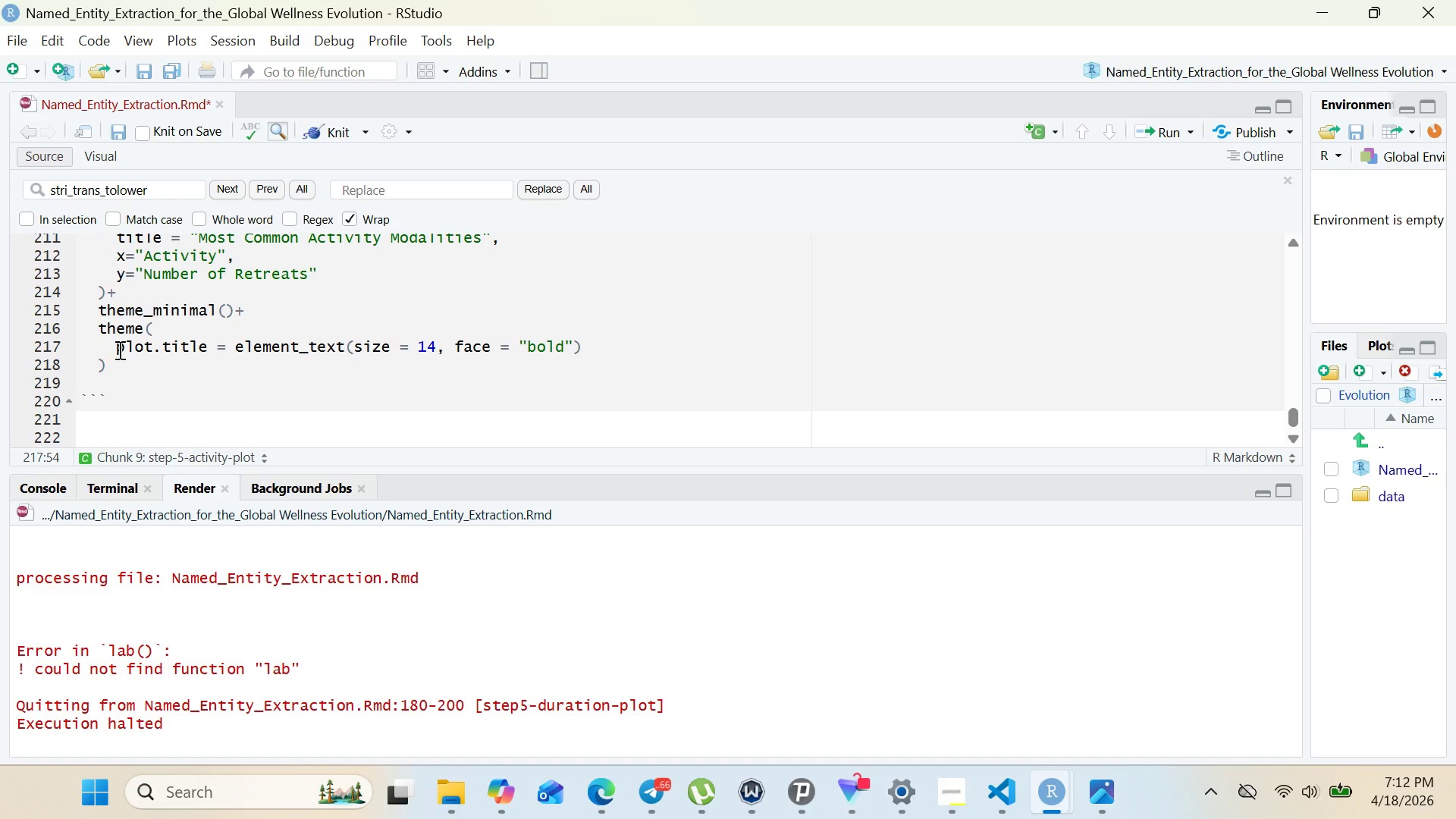 
key(ArrowRight)
 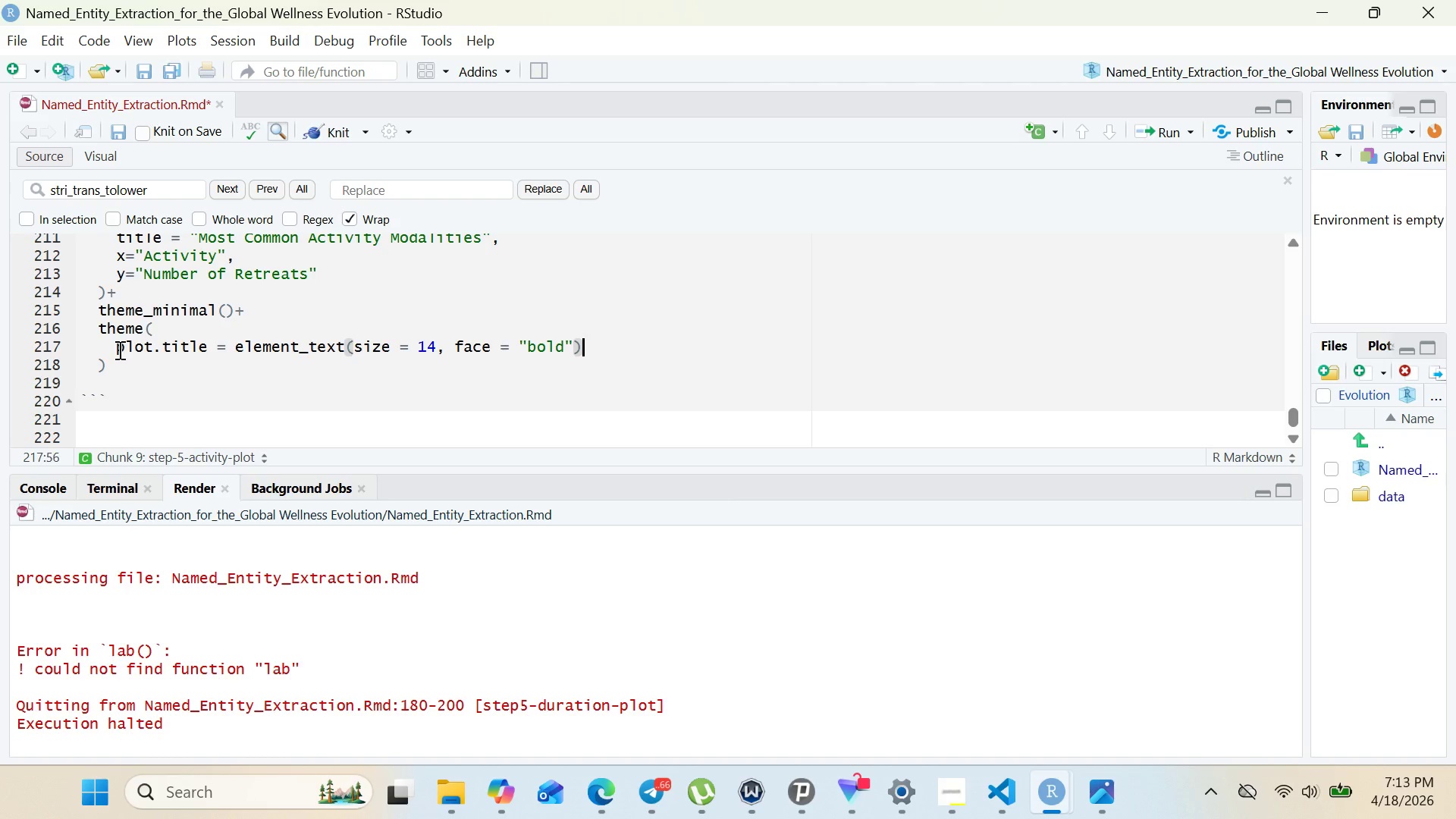 
key(ArrowRight)
 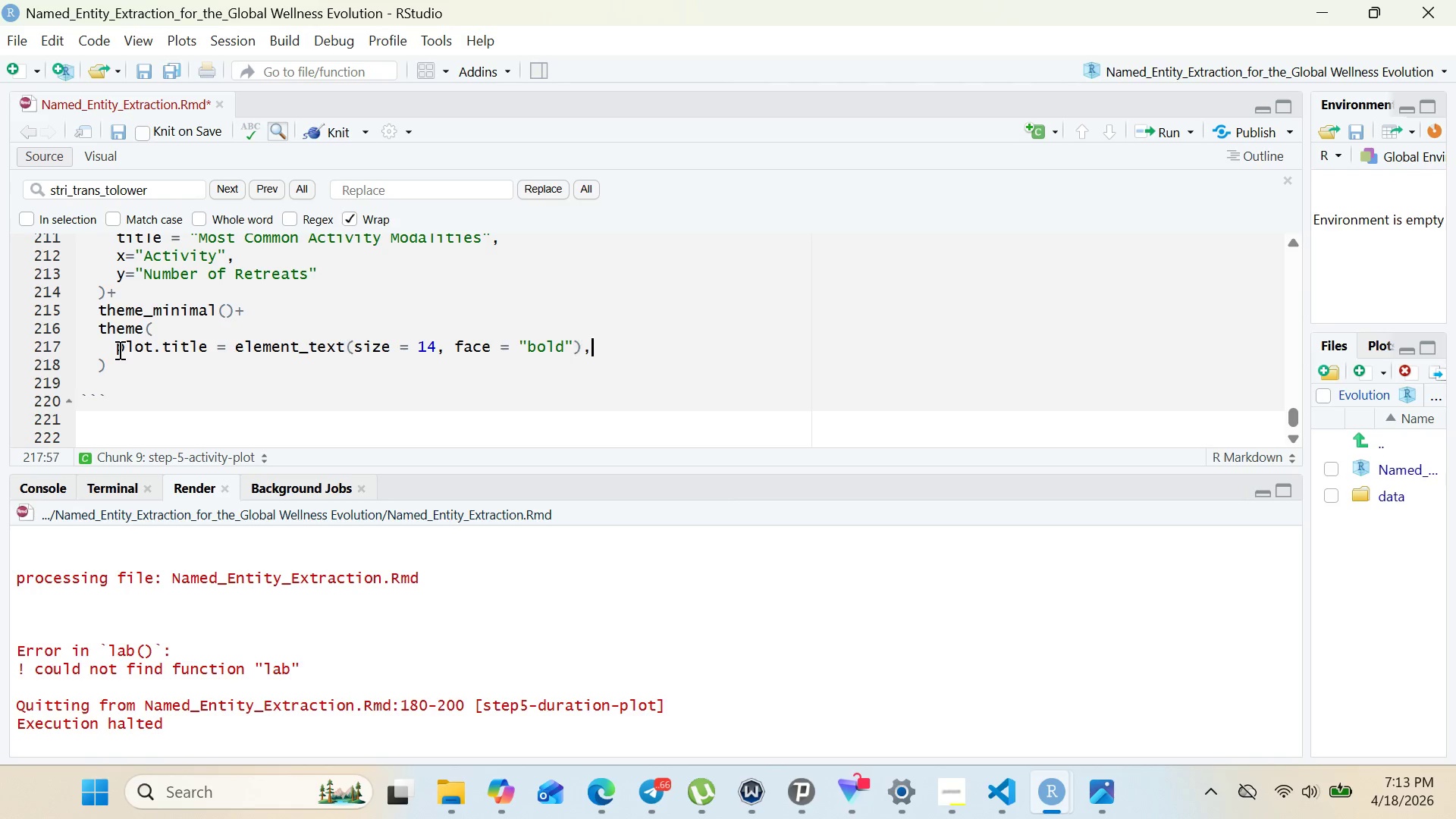 
key(Comma)
 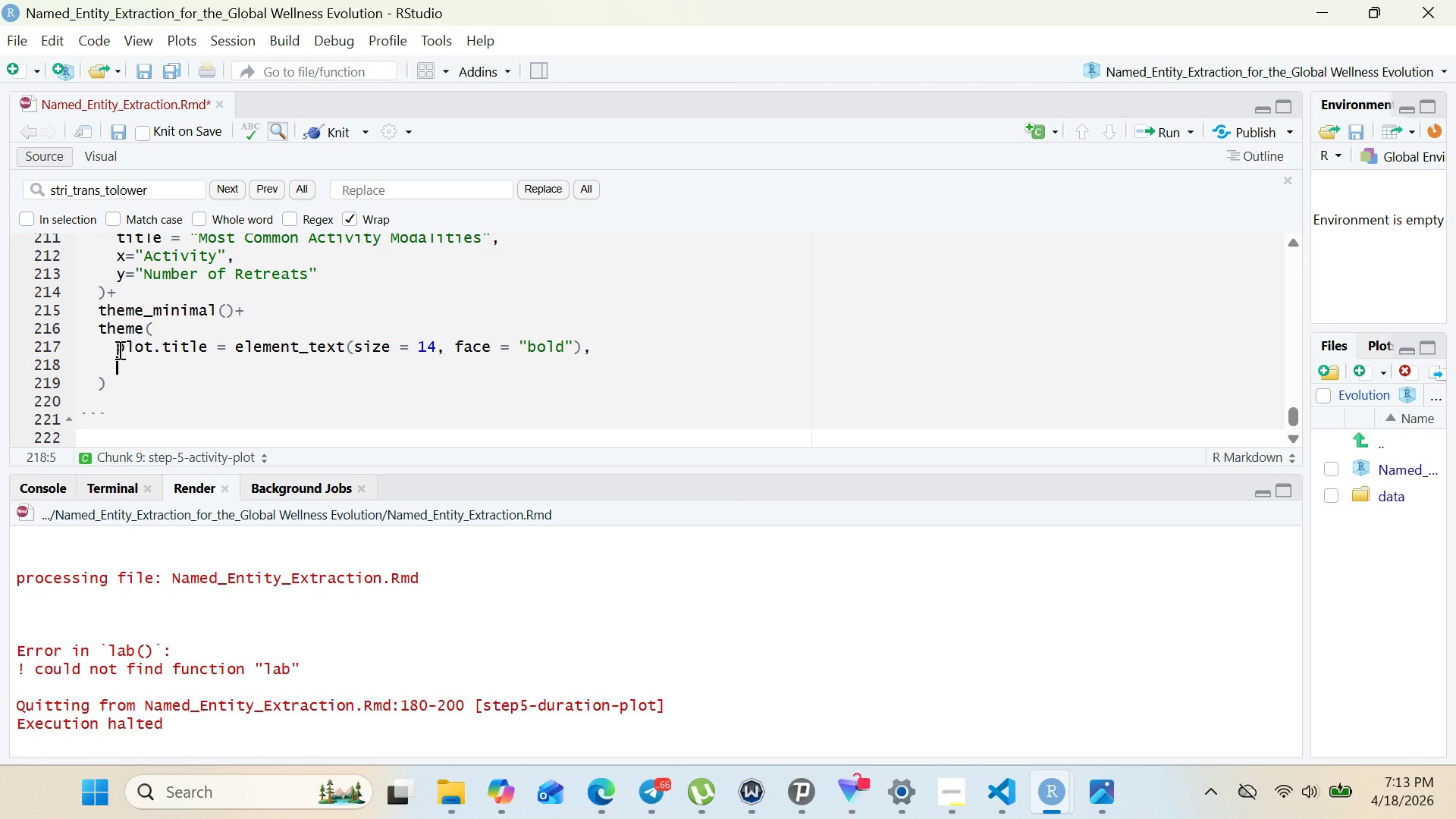 
key(Enter)
 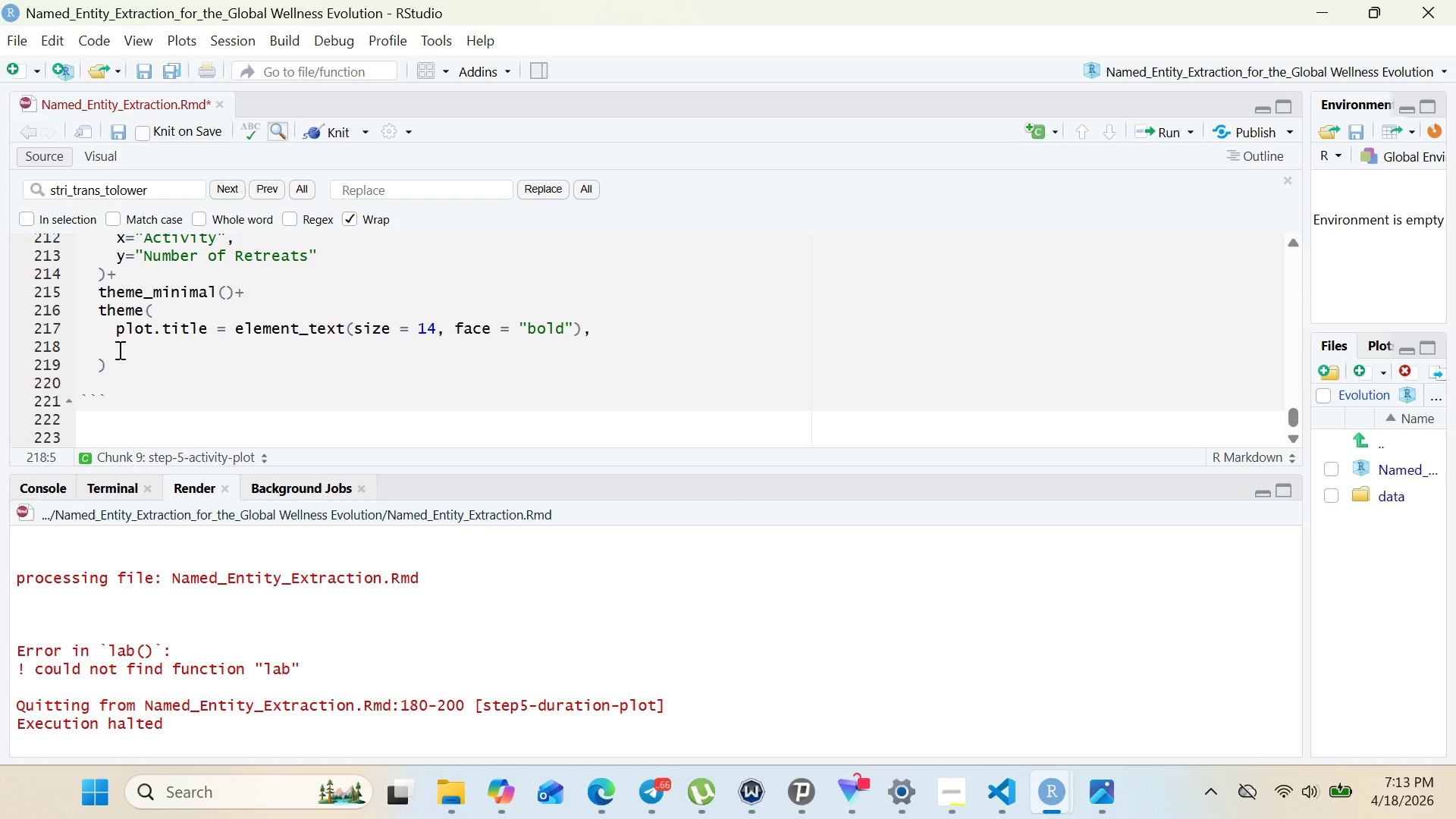 
type(legend.position)
 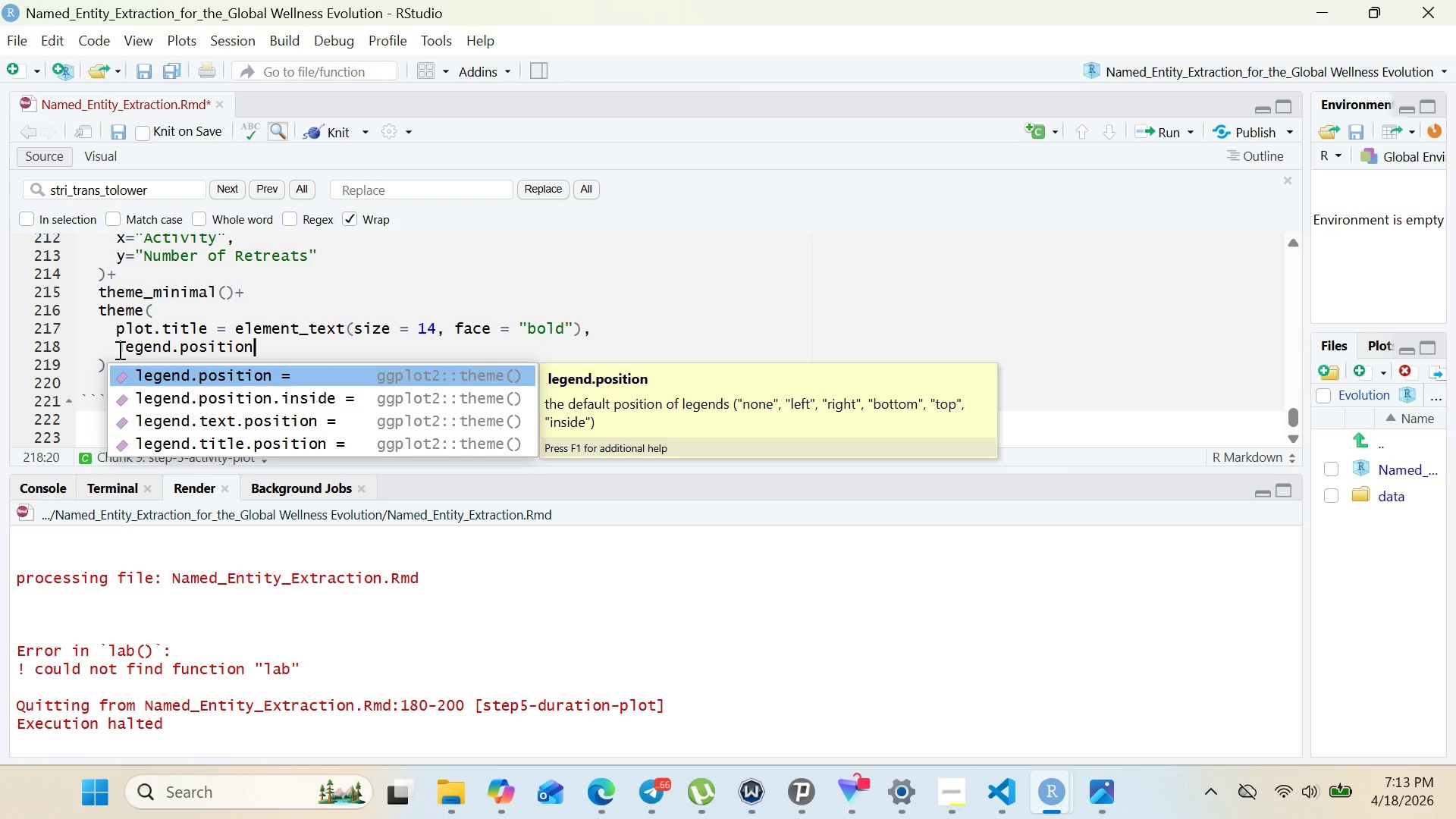 
key(Enter)
 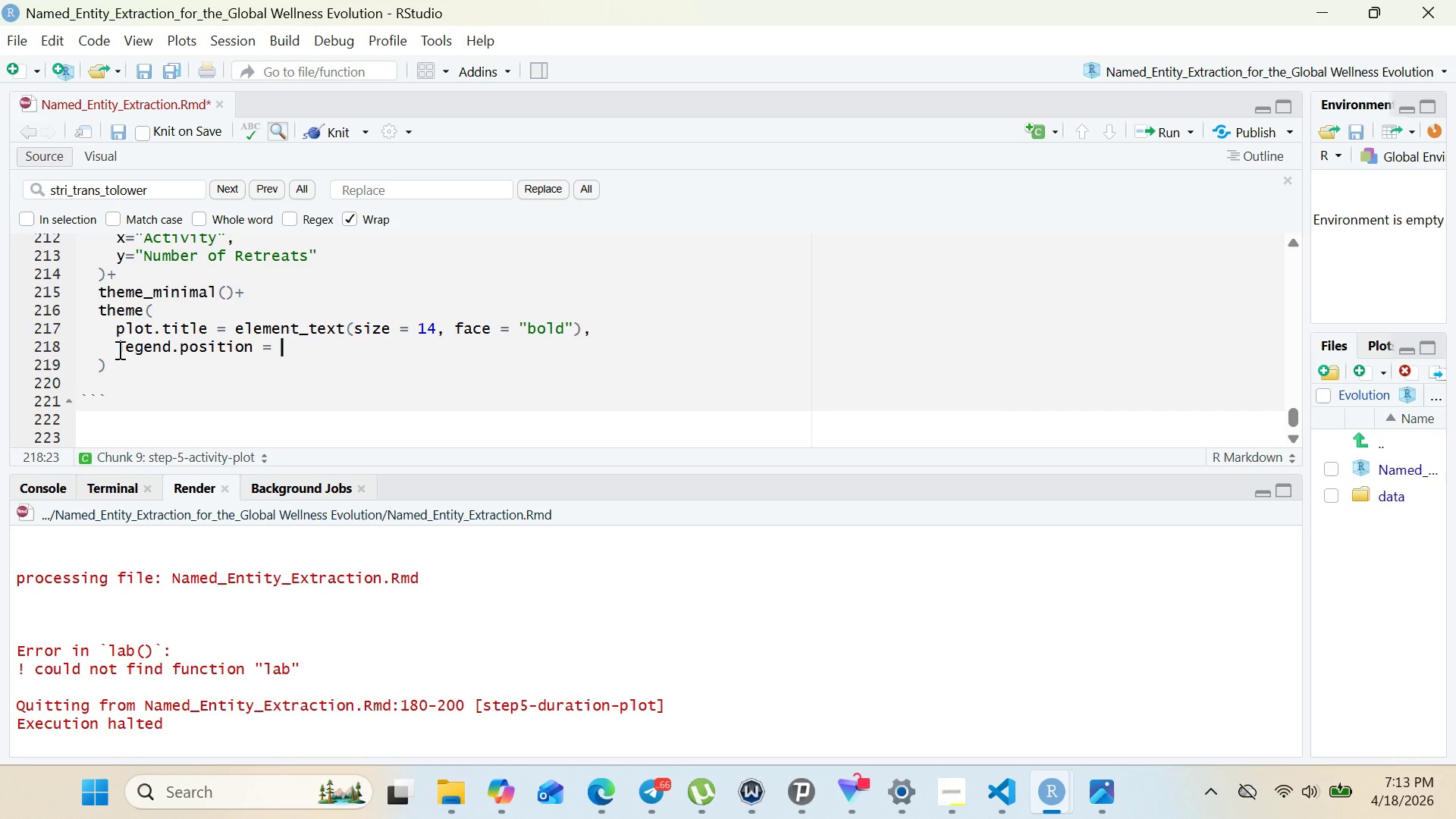 
type("none)
 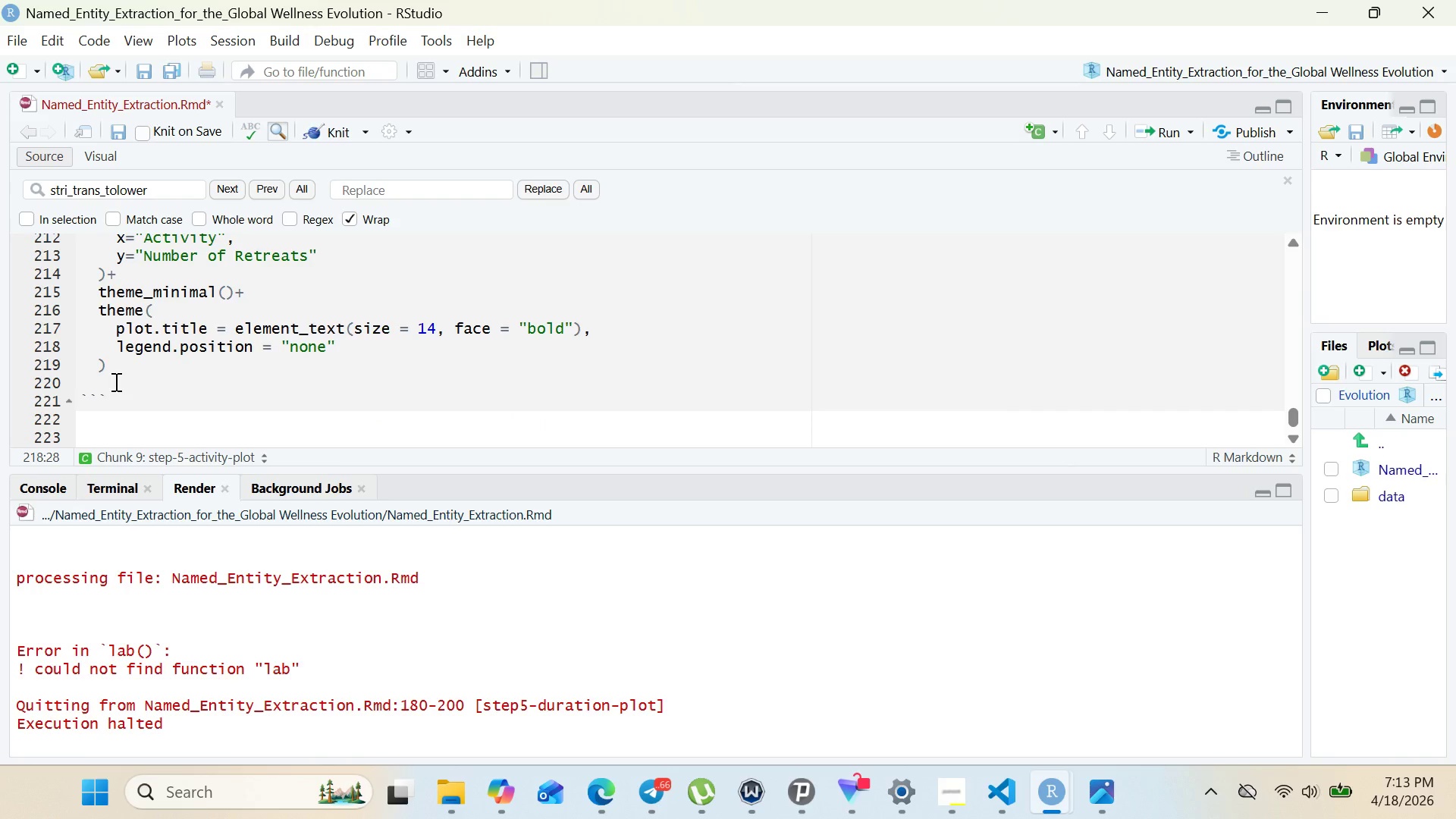 
left_click([115, 381])
 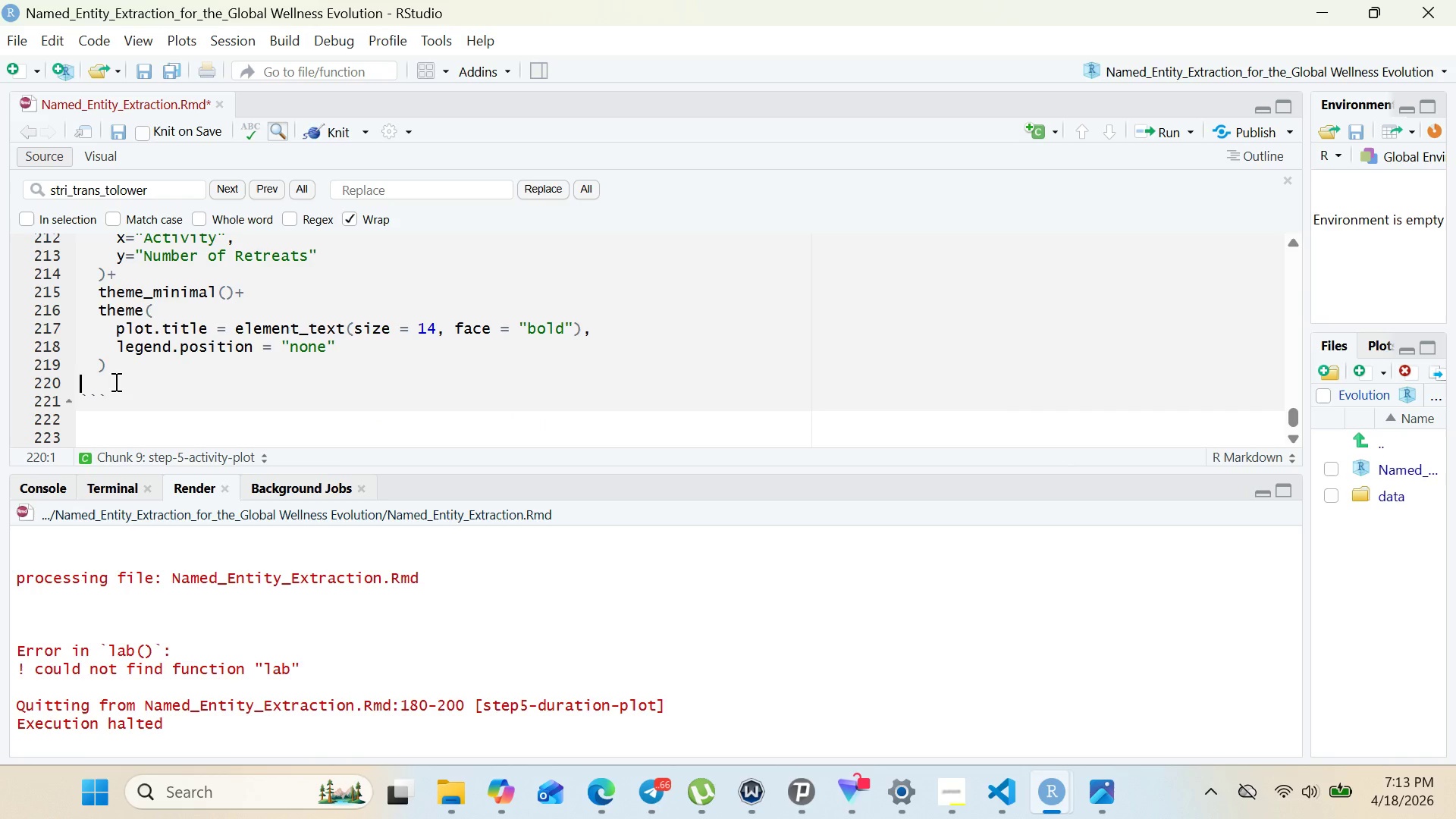 
type(activity_)
 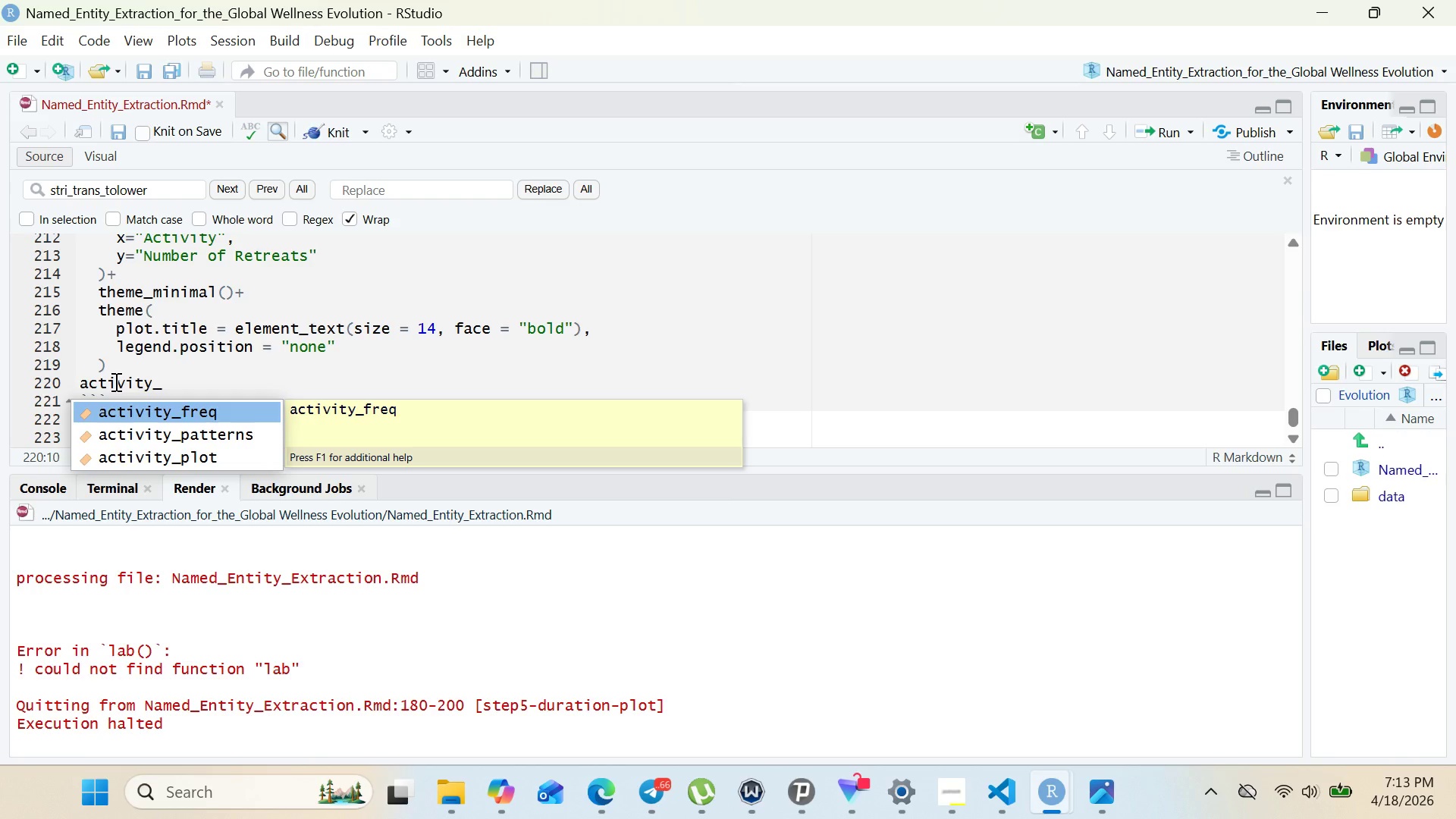 
key(ArrowDown)
 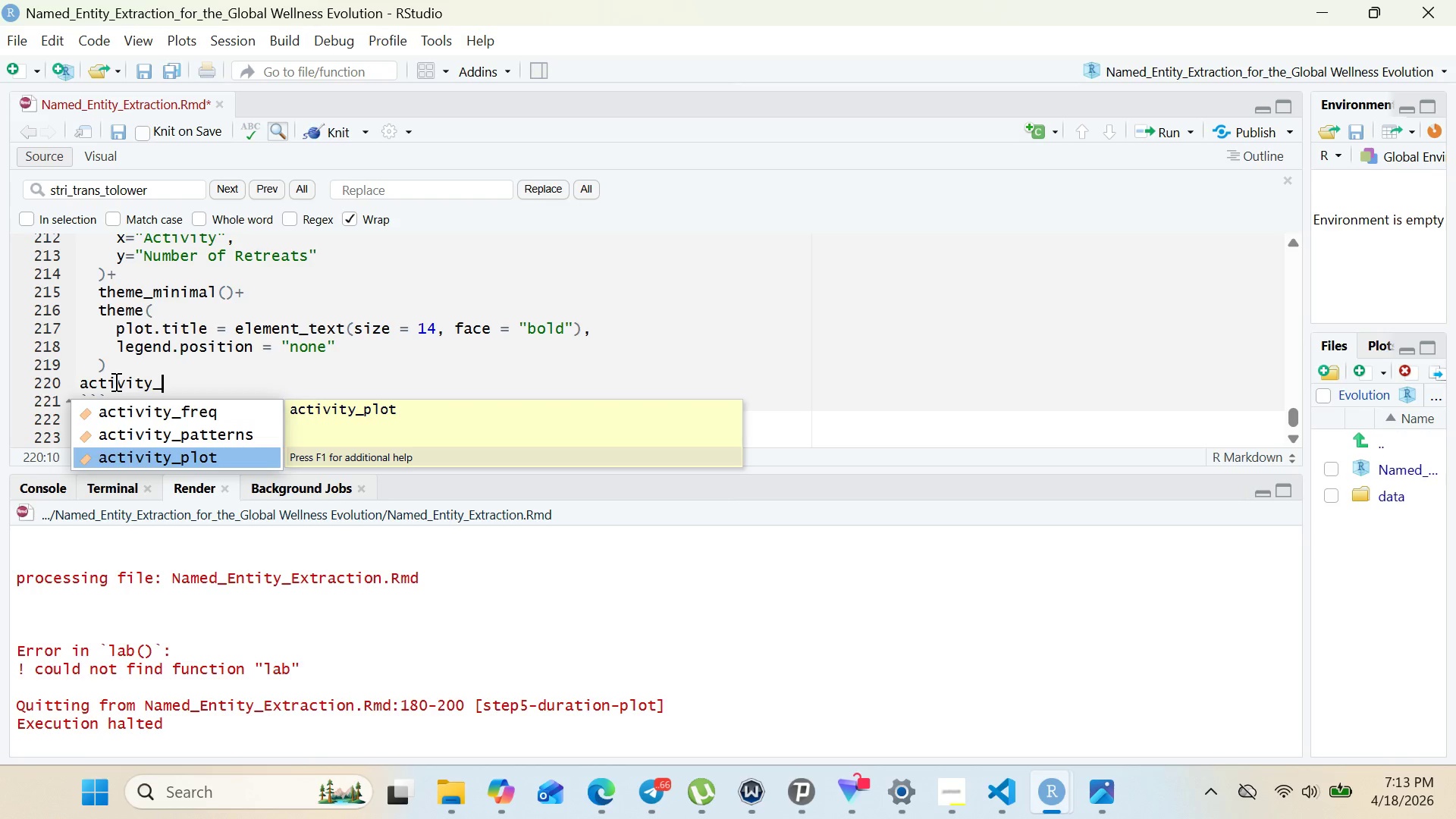 
key(ArrowDown)
 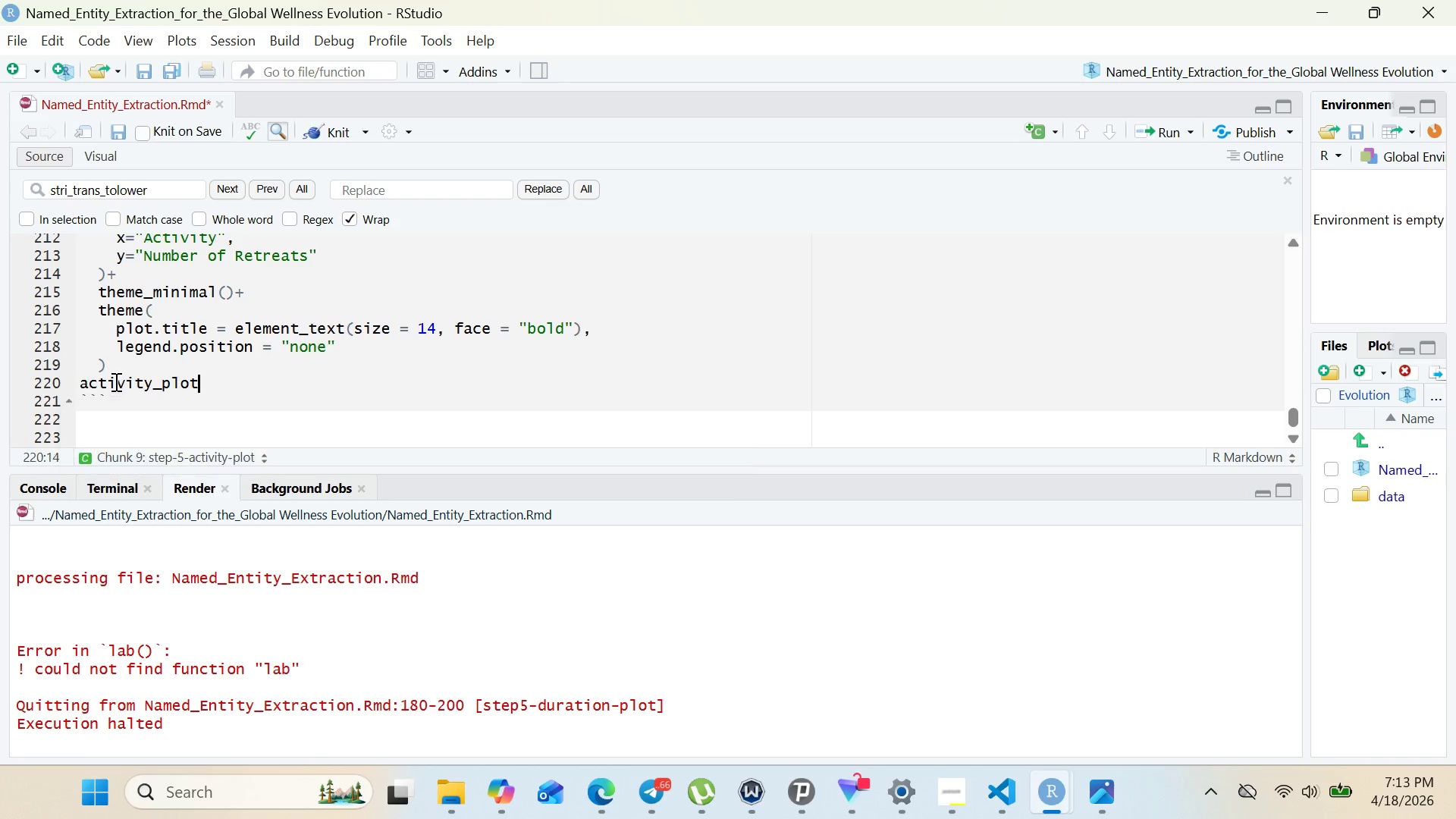 
key(Enter)
 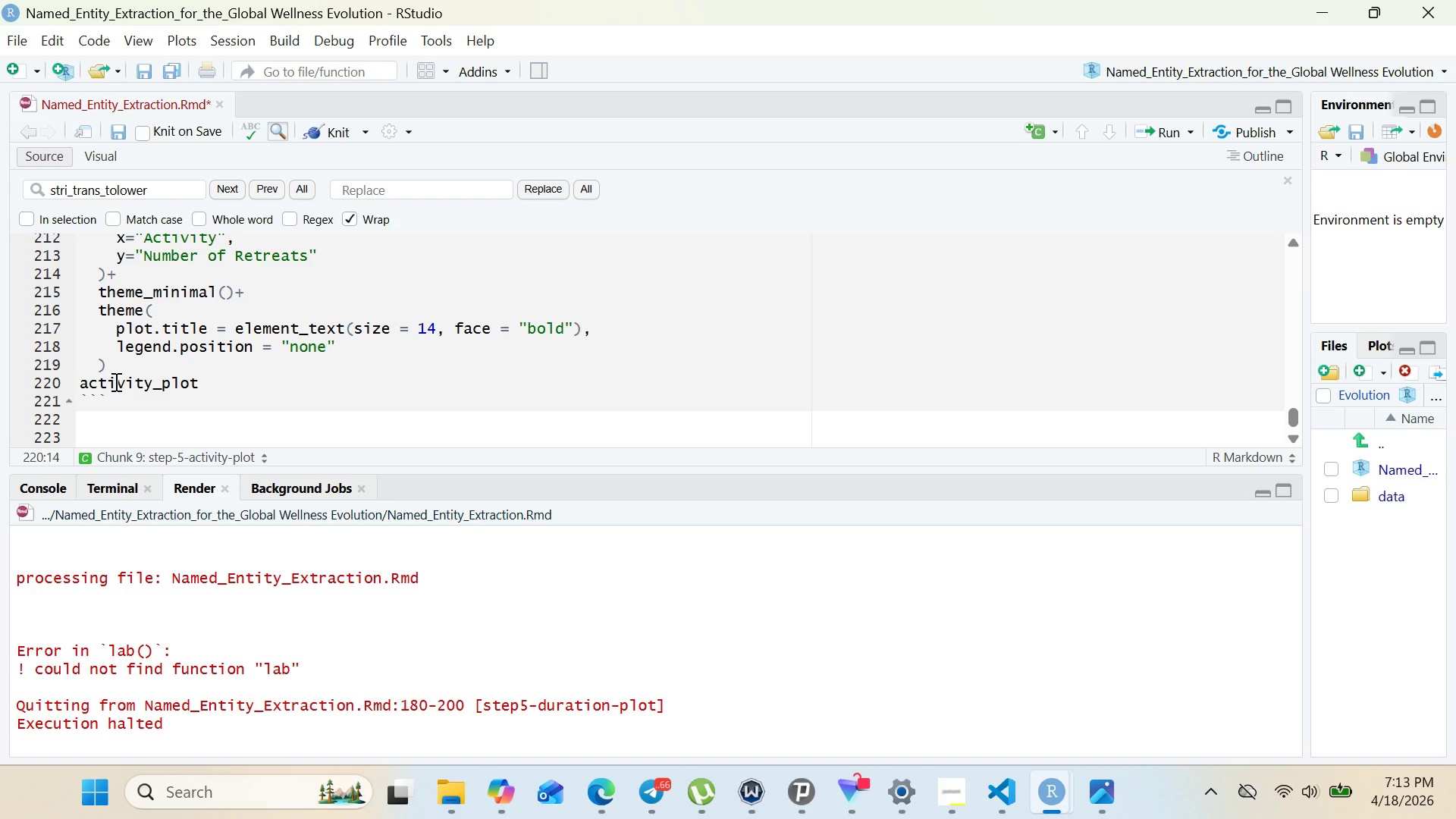 
wait(11.61)
 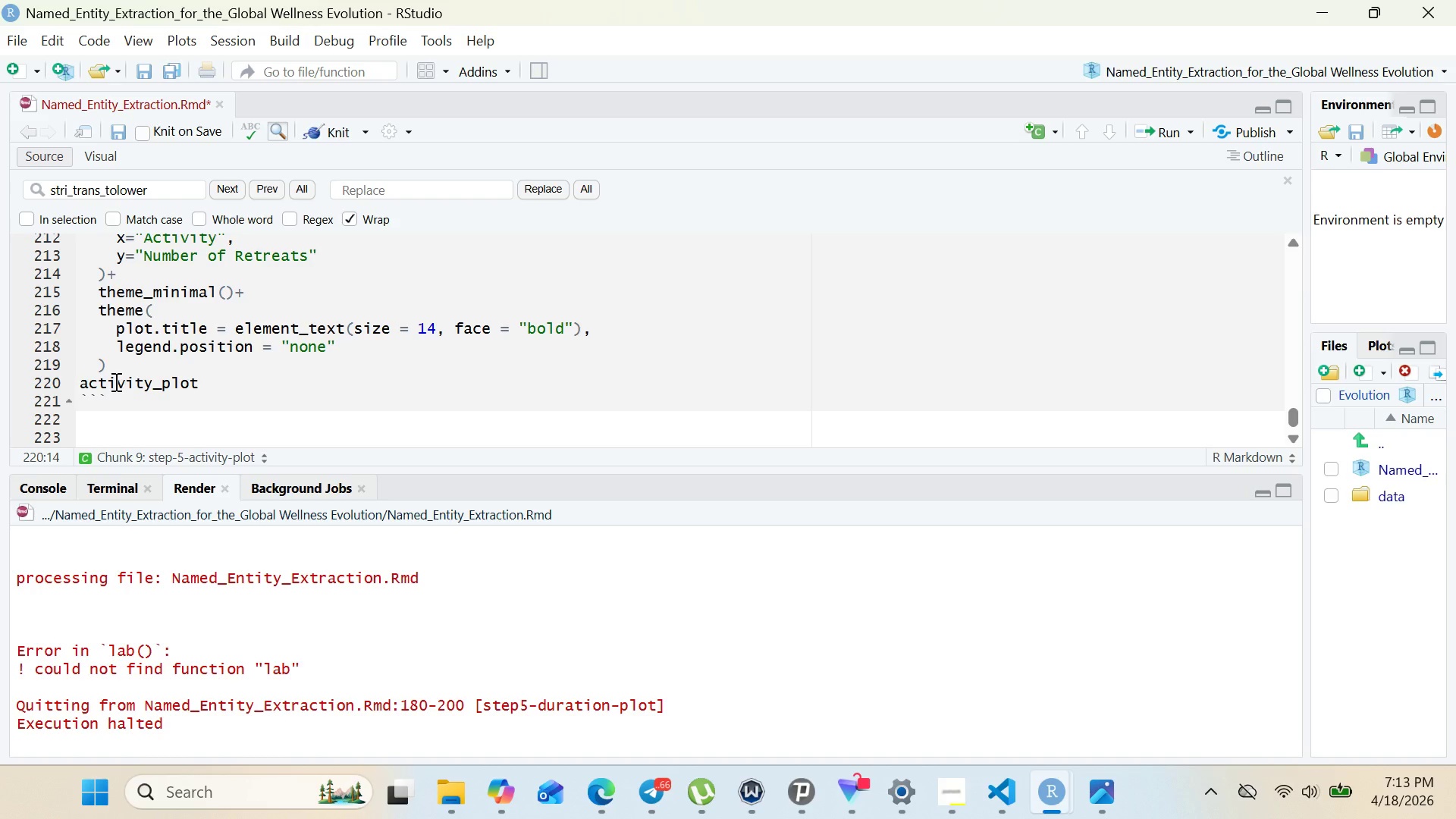 
left_click([102, 420])
 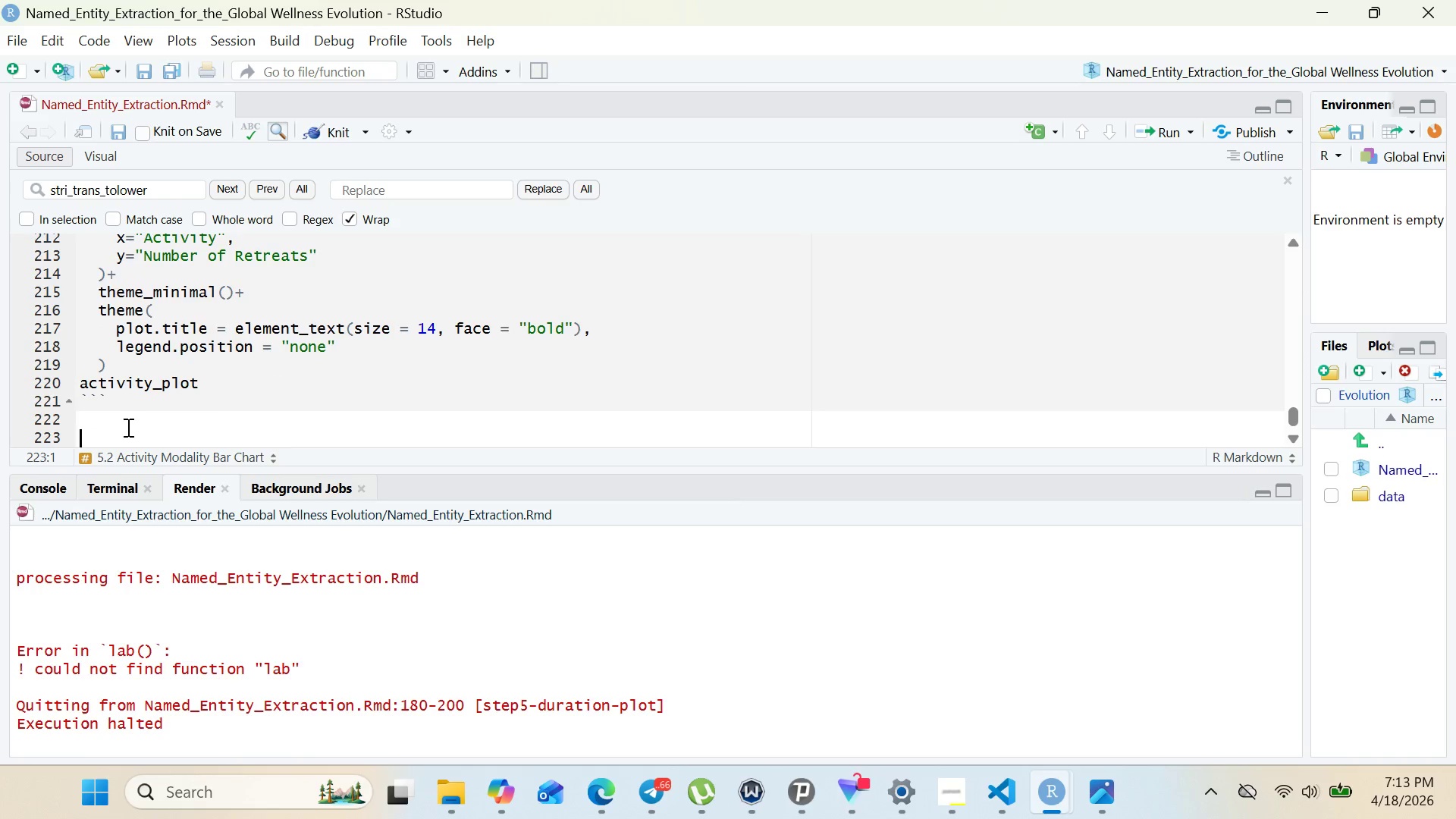 
key(Enter)
 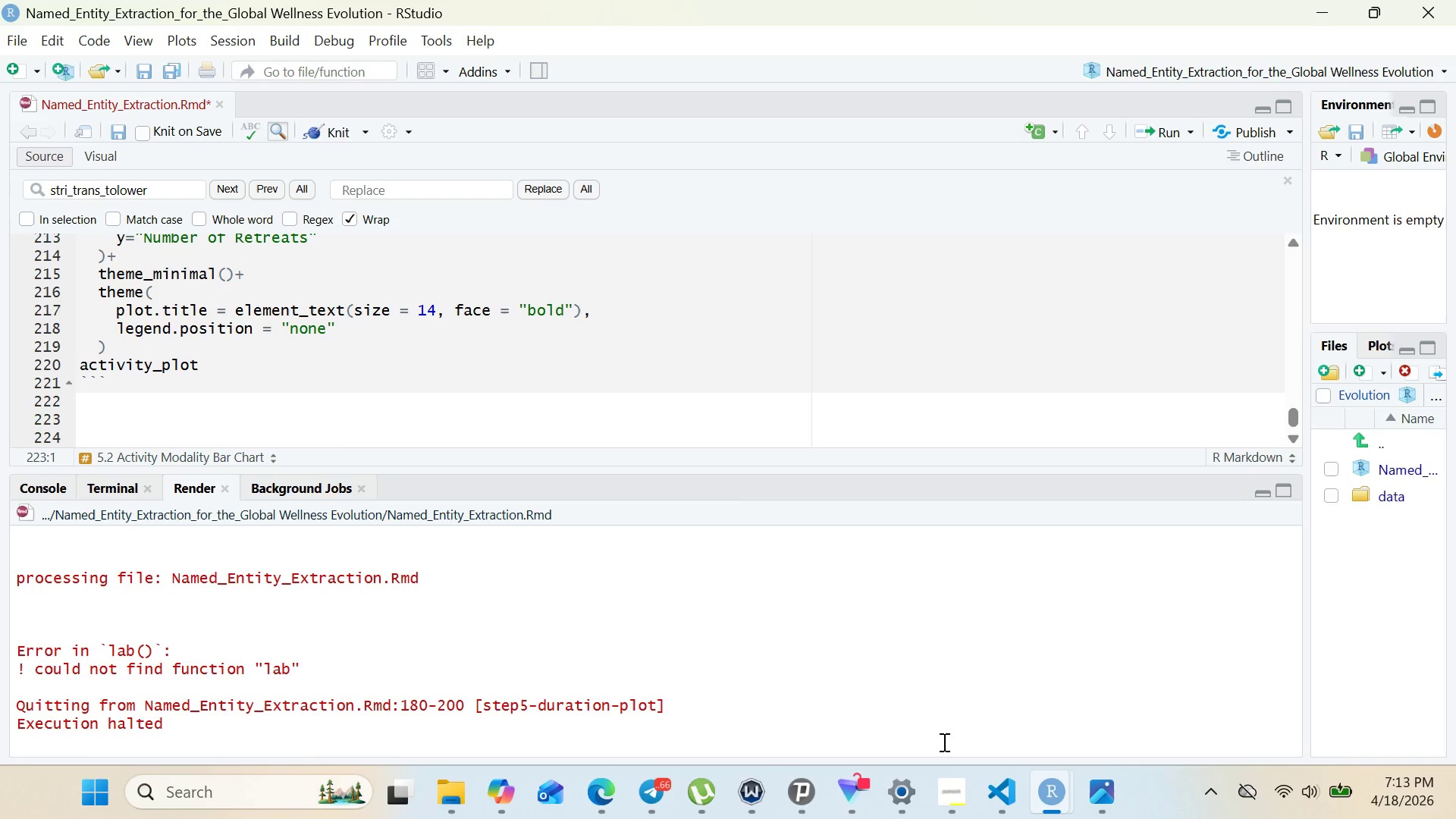 
left_click([928, 785])